 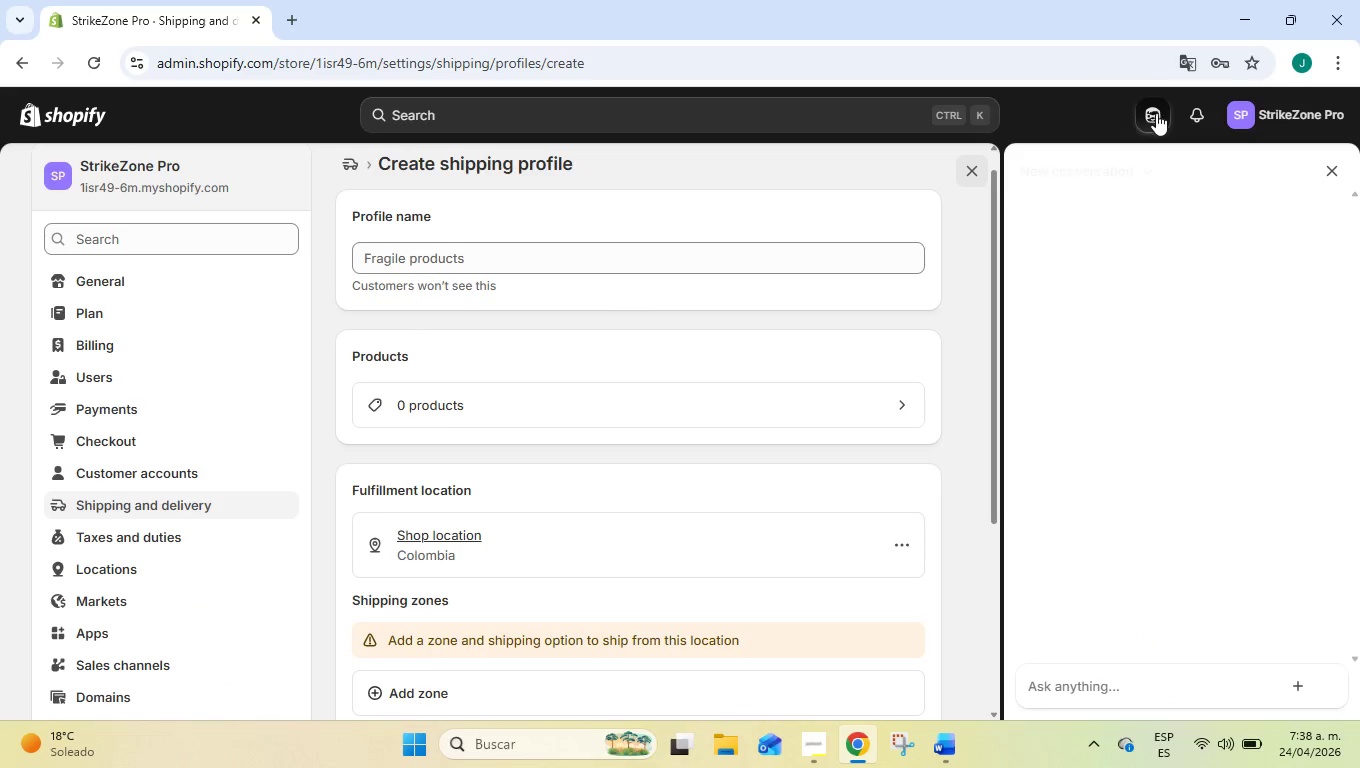 
scroll: coordinate [633, 413], scroll_direction: up, amount: 1.0
 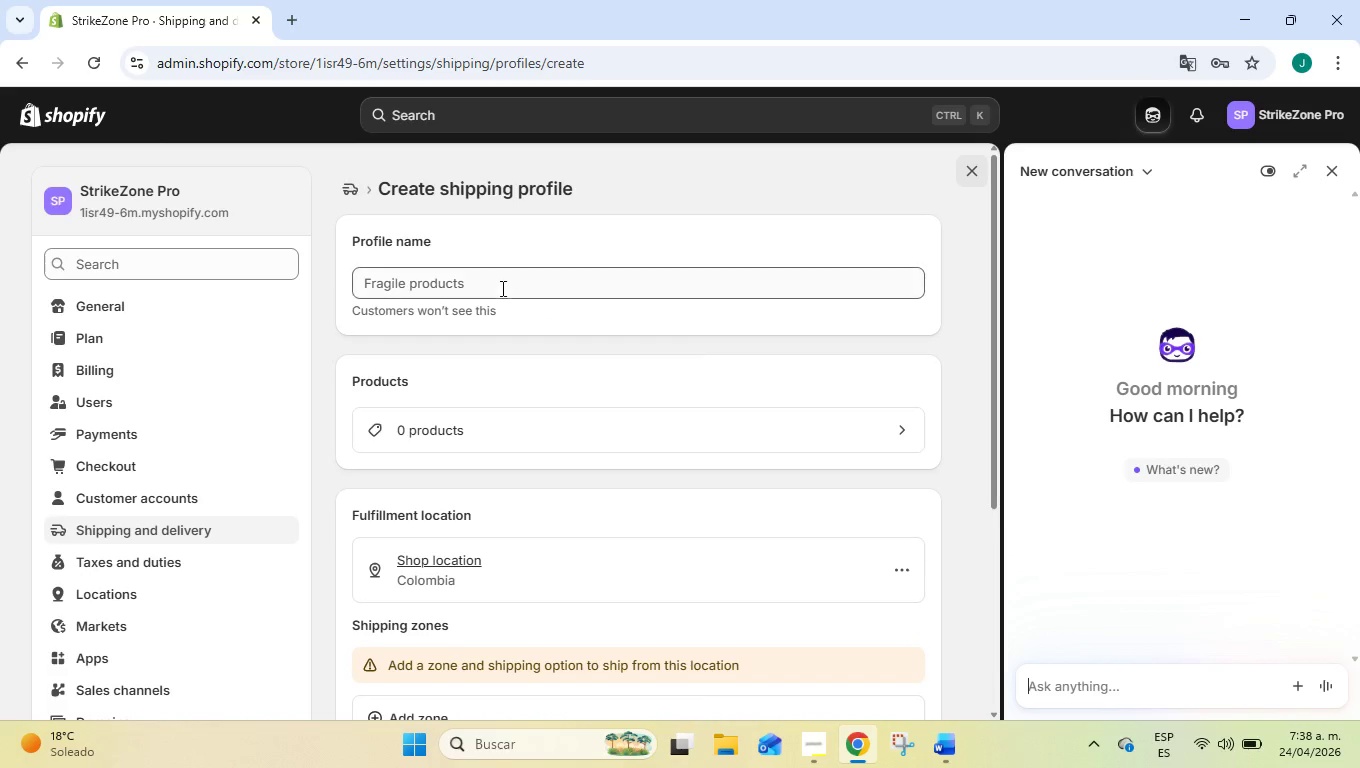 
left_click([495, 283])
 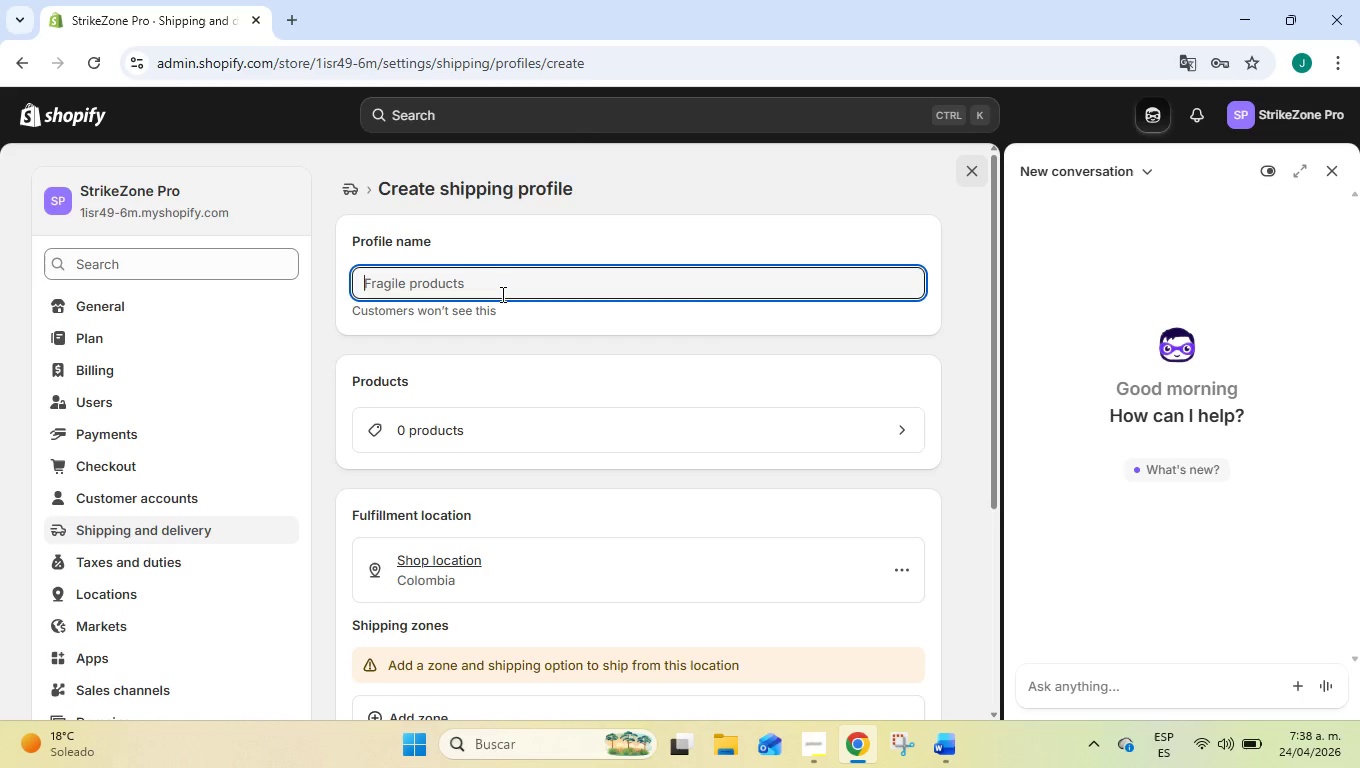 
type(Heavy e)
key(Backspace)
type(Equipment)
 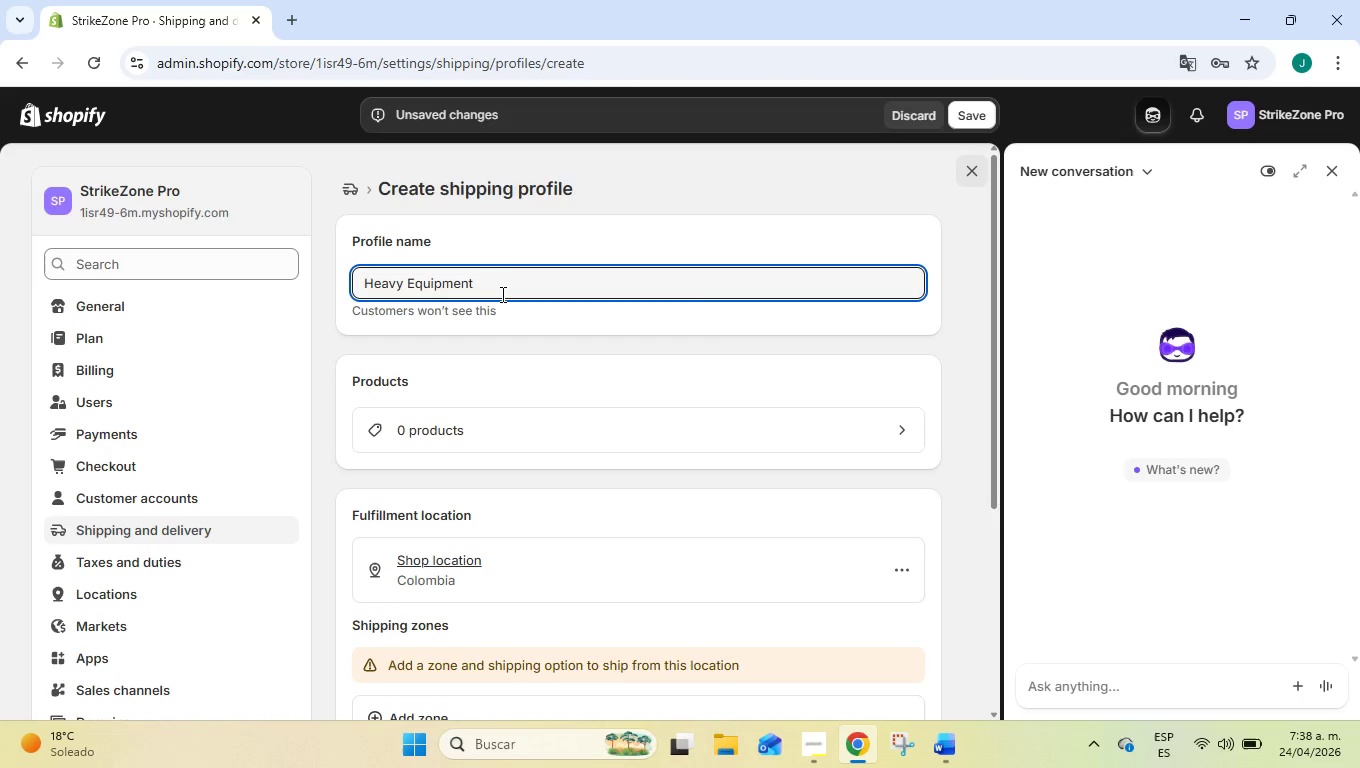 
left_click([893, 341])
 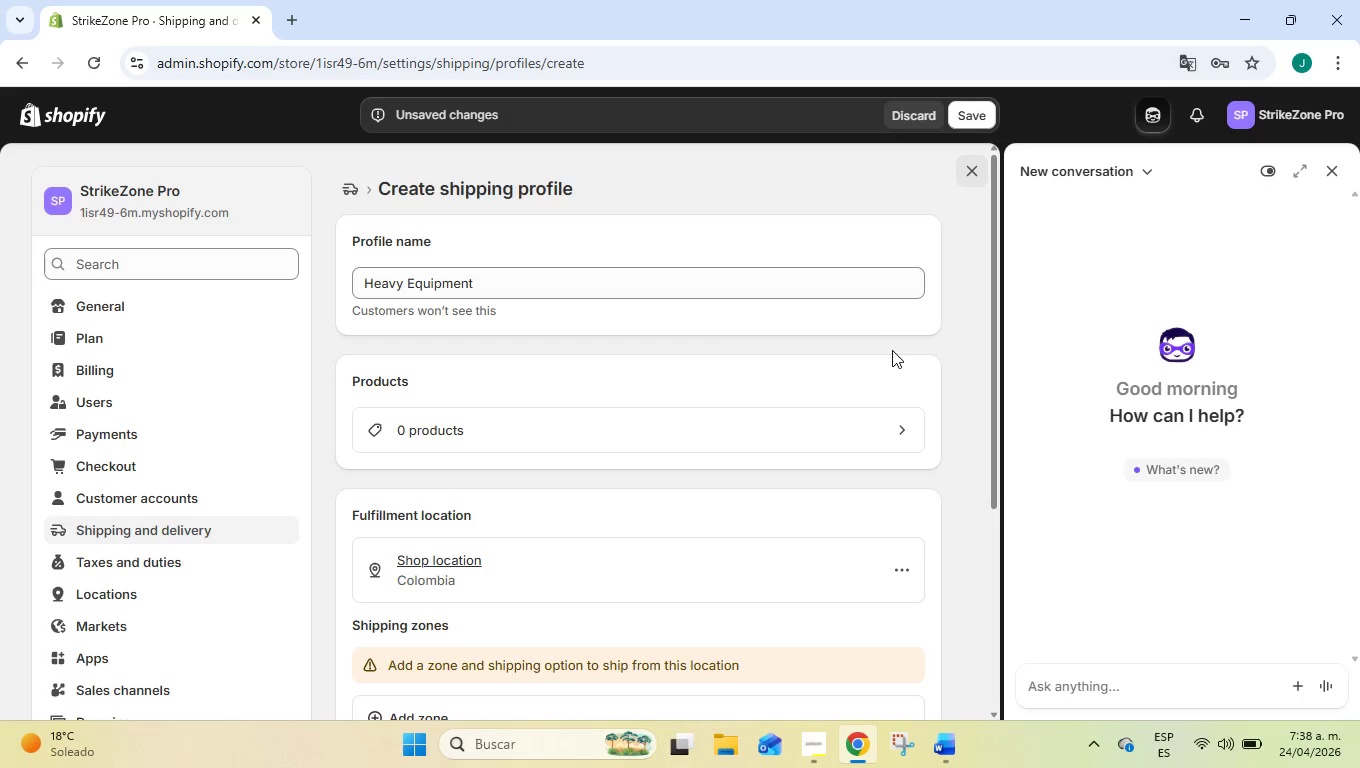 
scroll: coordinate [885, 363], scroll_direction: down, amount: 2.0
 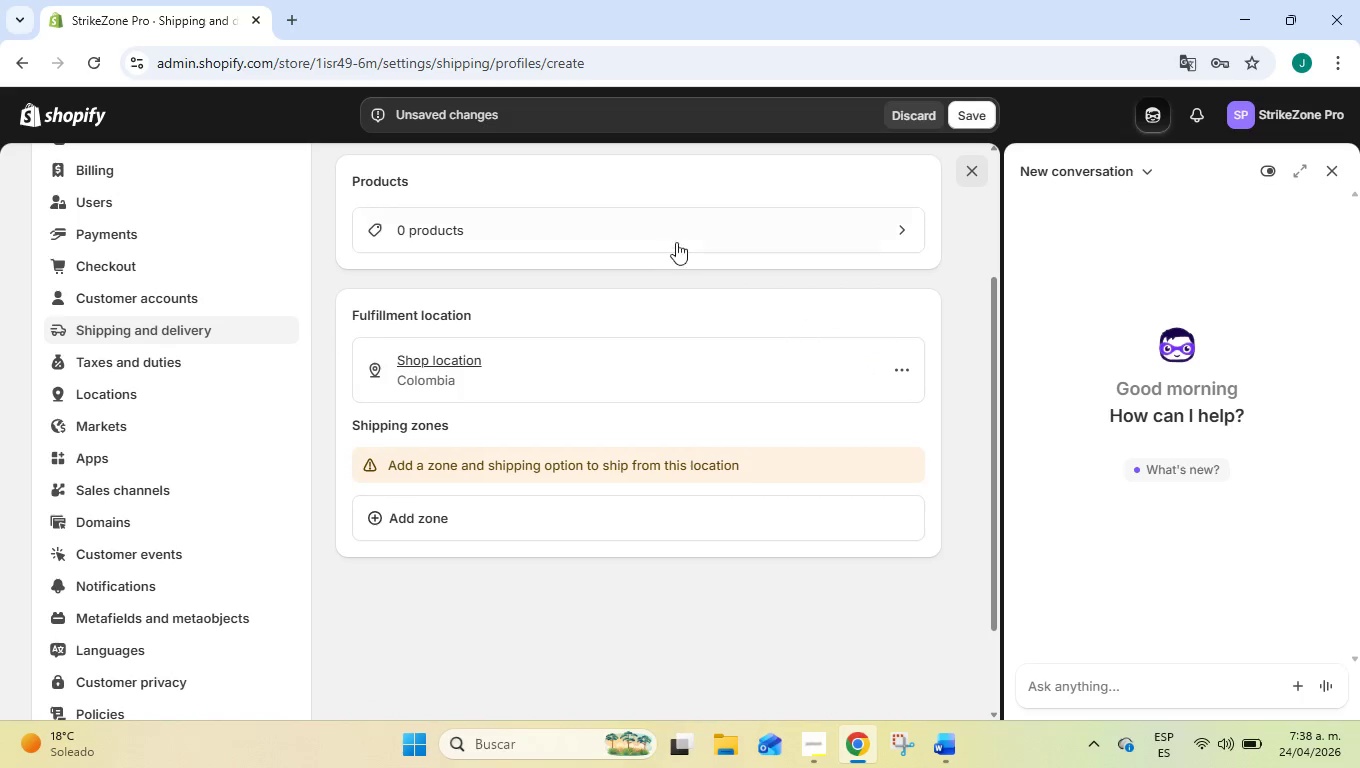 
left_click([676, 239])
 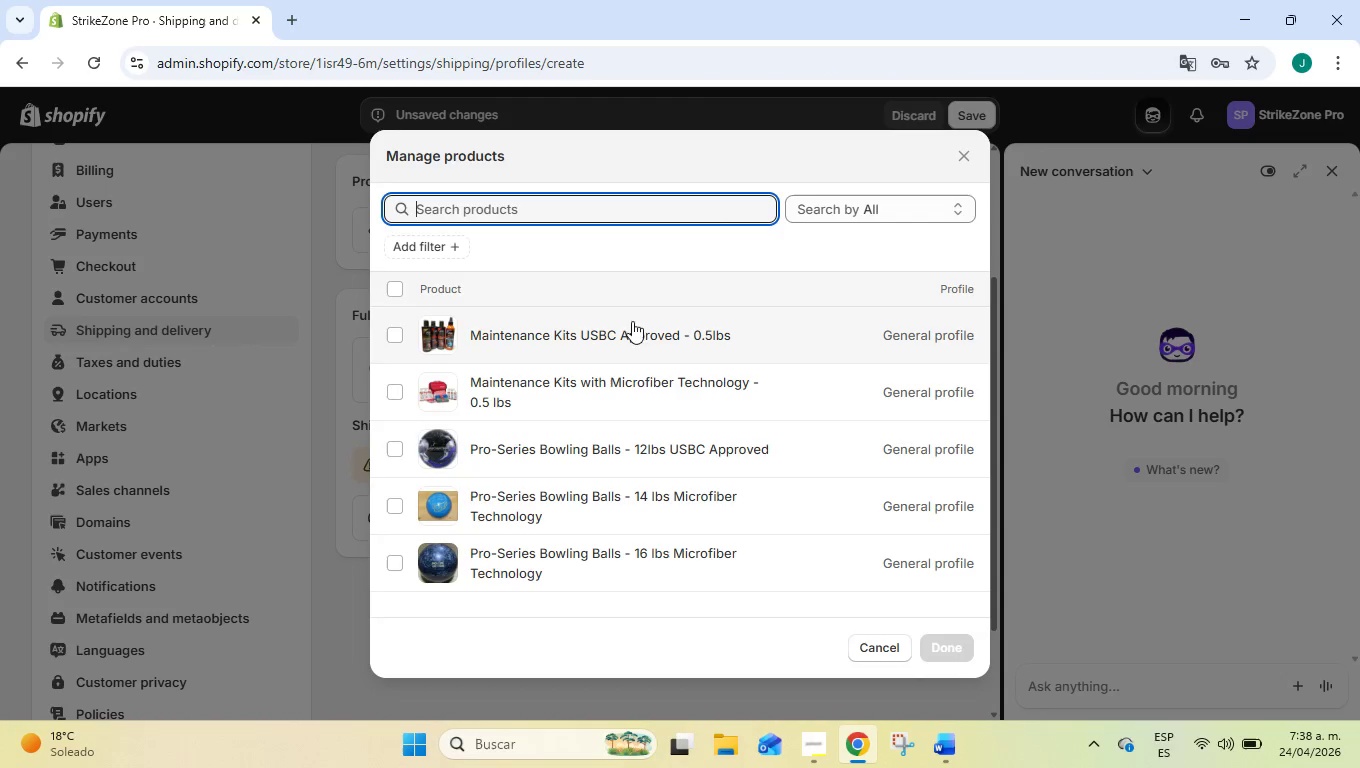 
wait(5.26)
 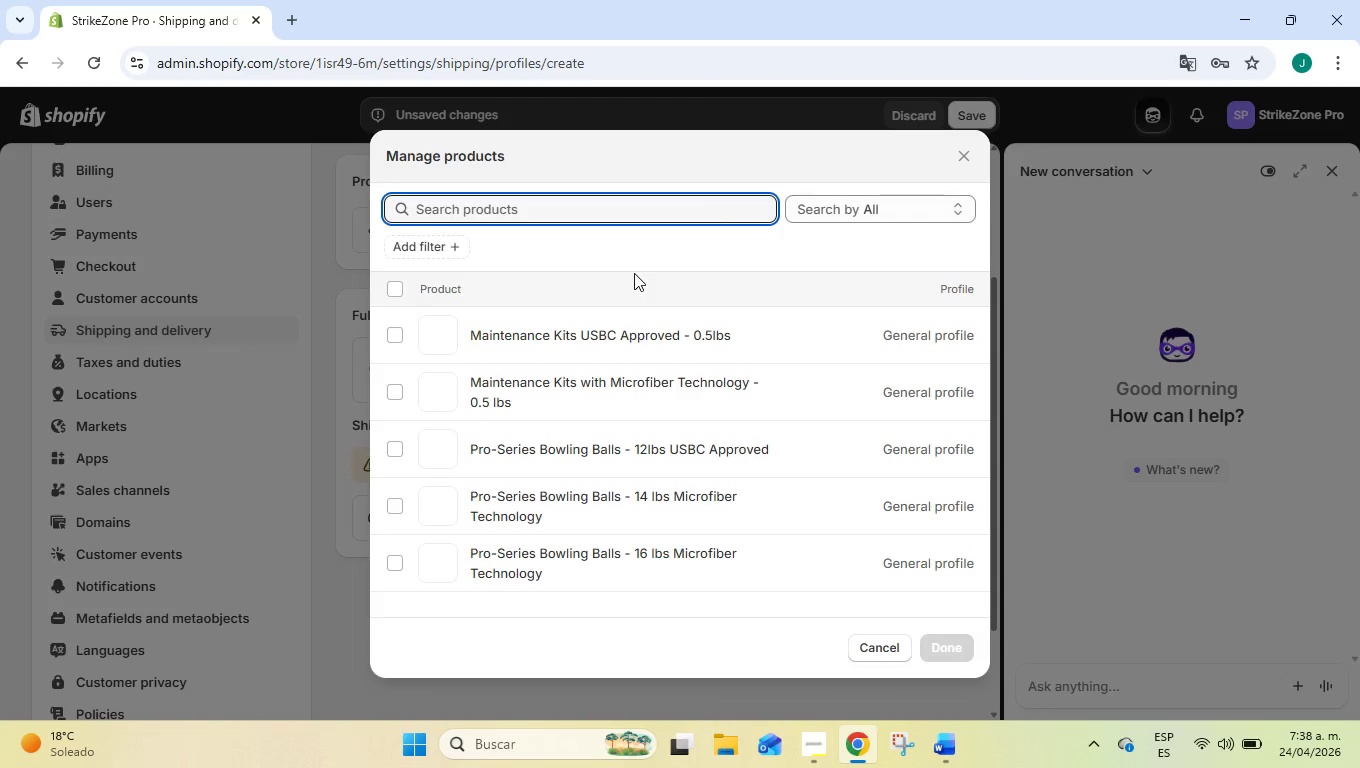 
left_click([400, 443])
 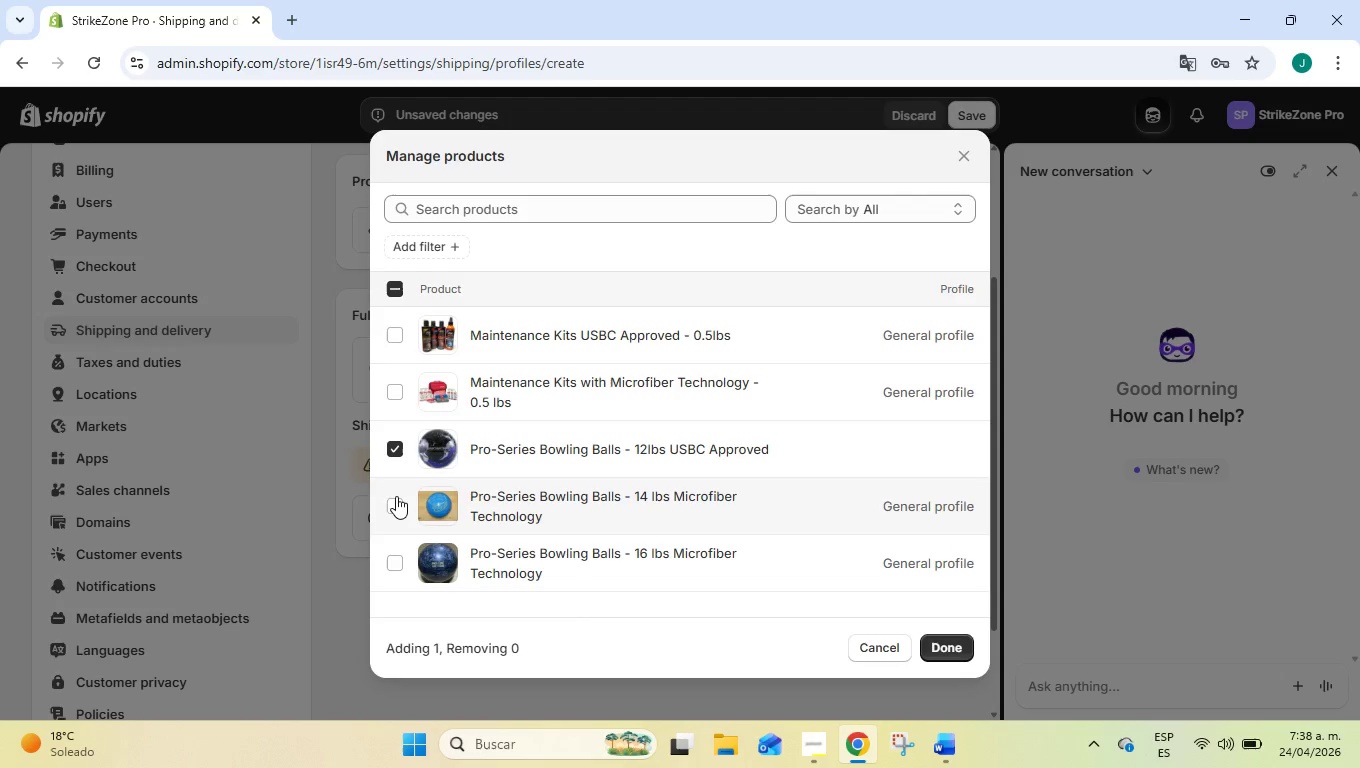 
left_click([396, 496])
 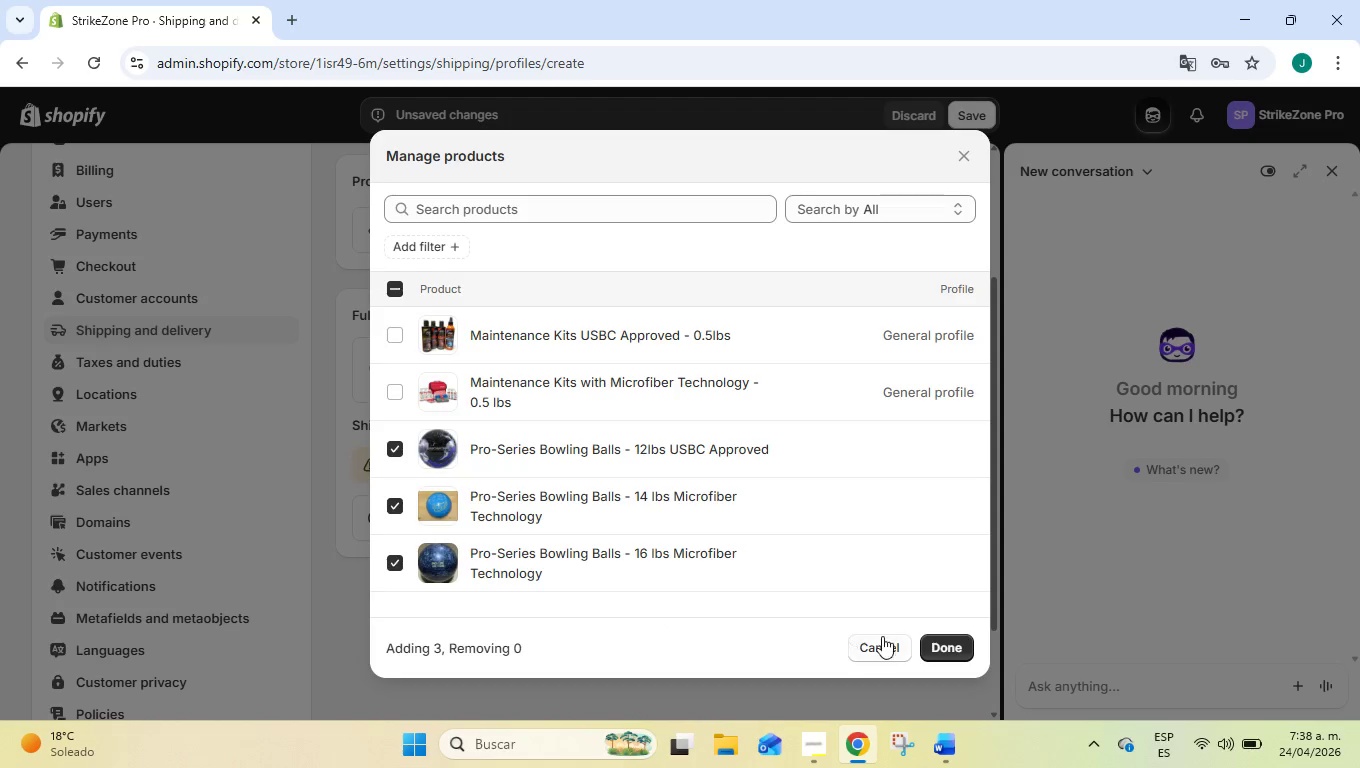 
left_click([942, 642])
 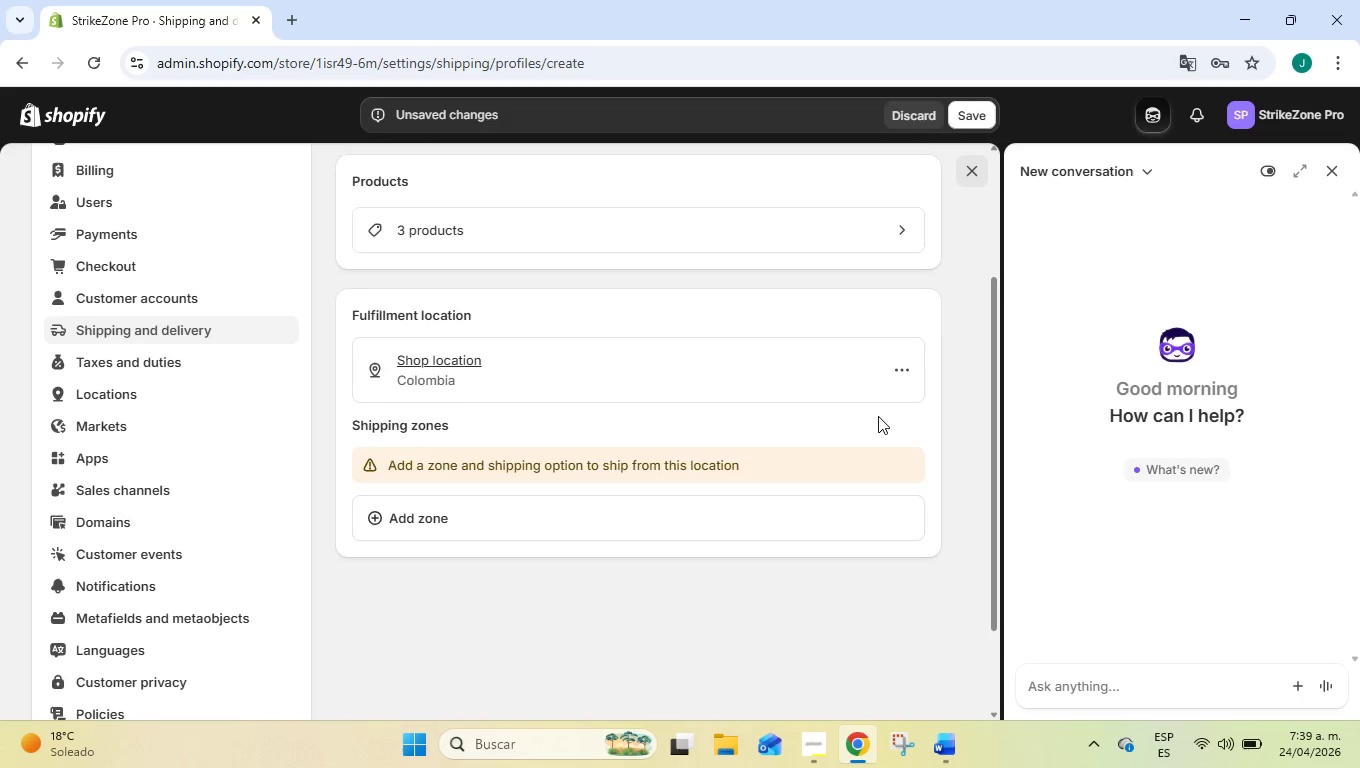 
scroll: coordinate [878, 416], scroll_direction: up, amount: 4.0
 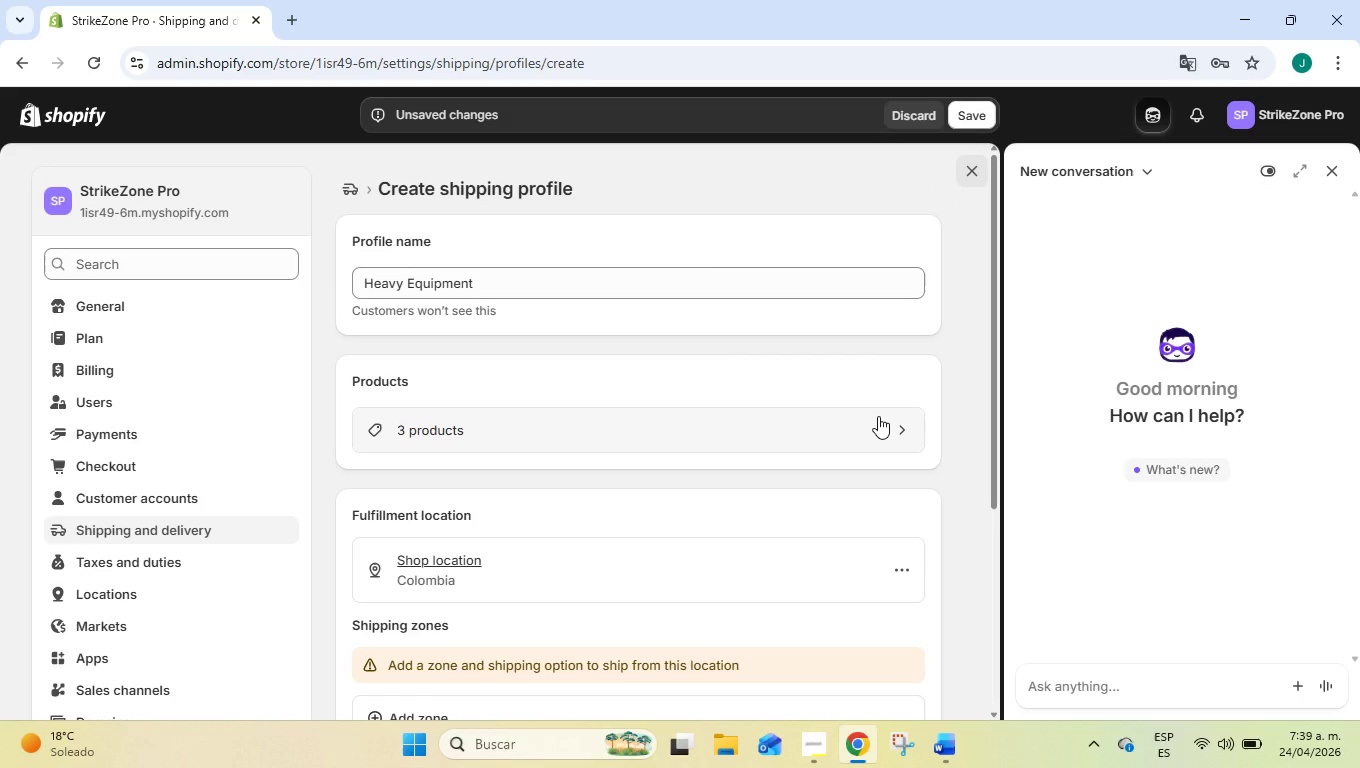 
scroll: coordinate [814, 449], scroll_direction: down, amount: 3.0